 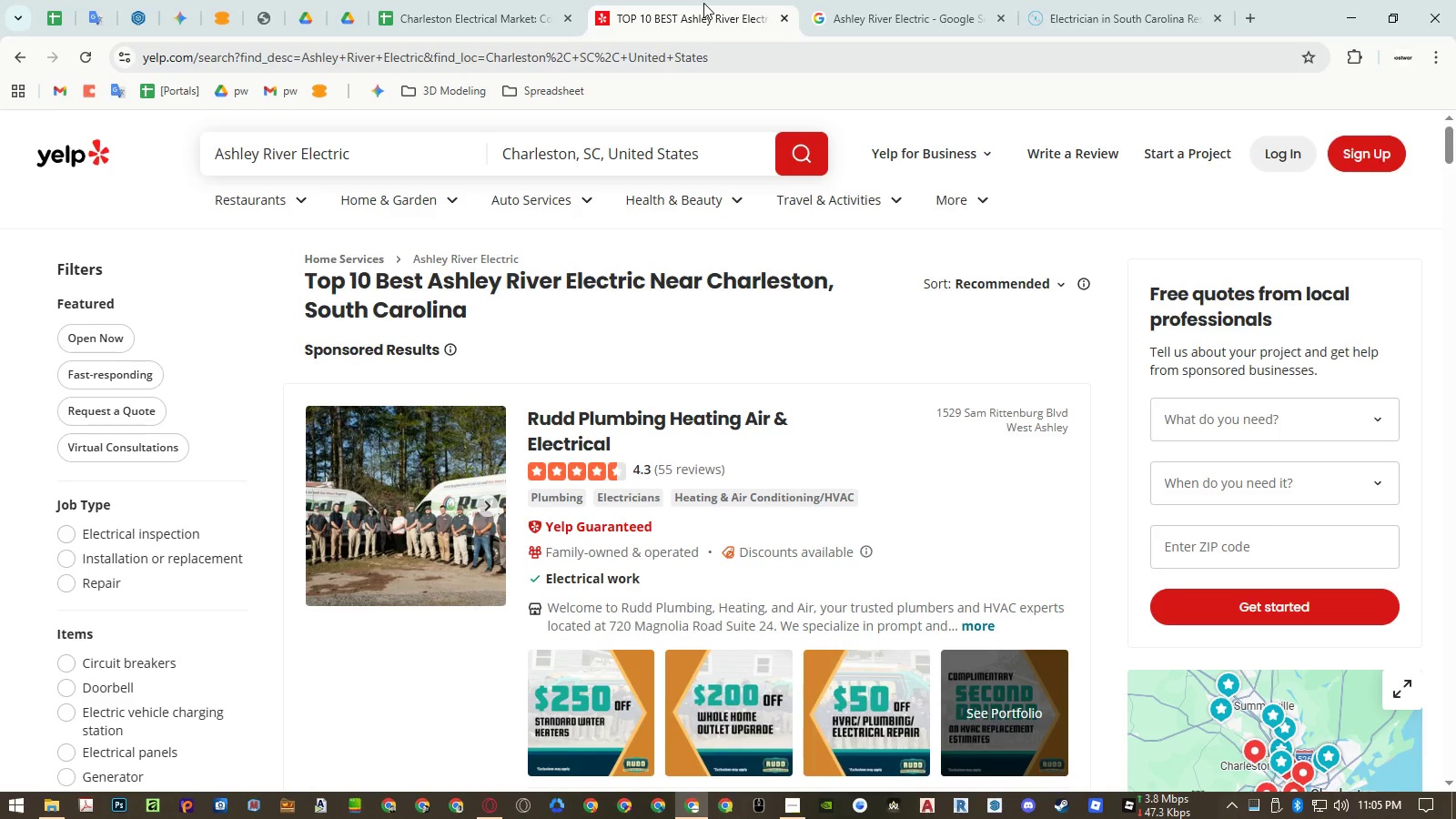 
mouse_move([949, 140])
 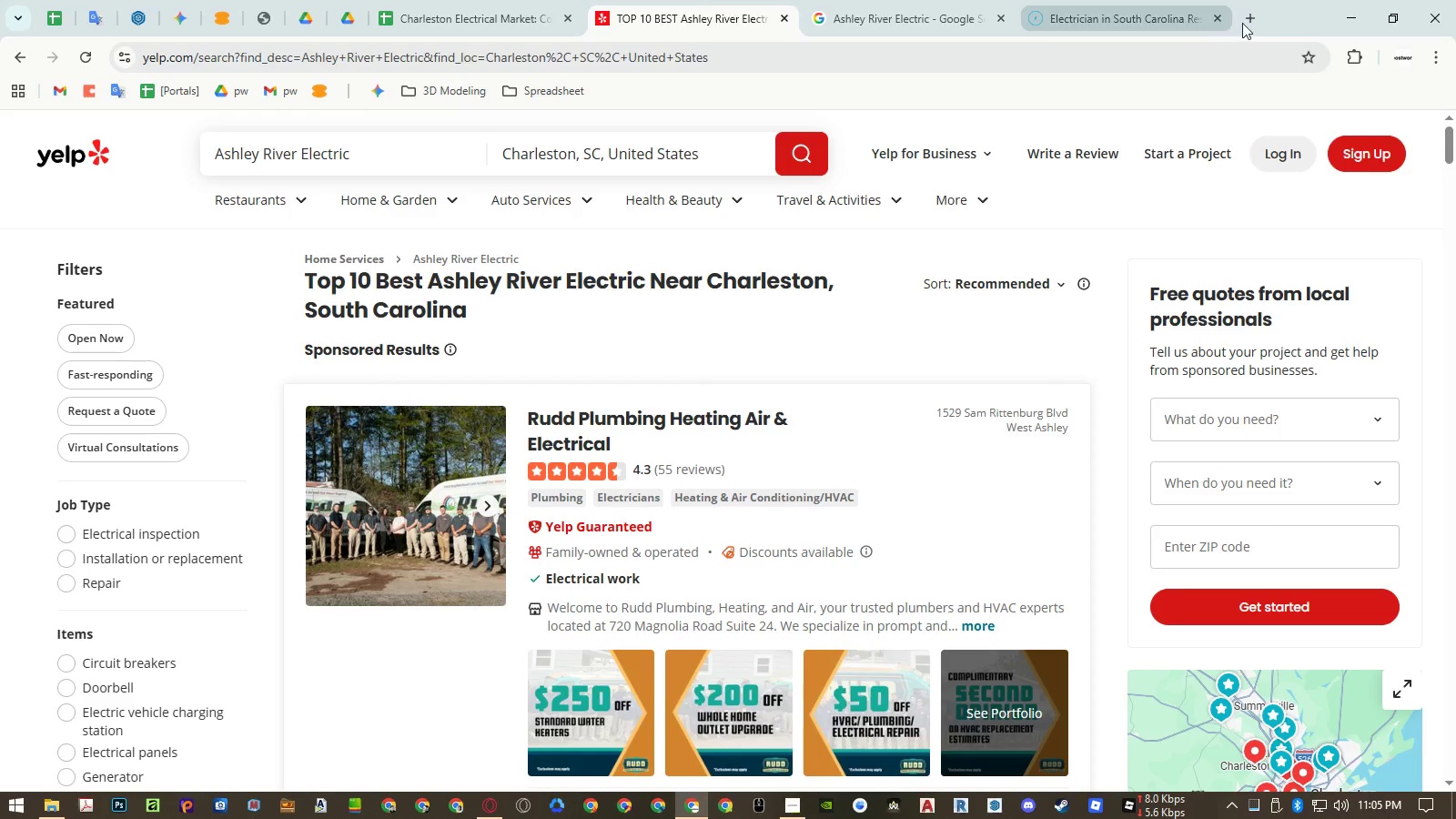 
left_click([1246, 23])
 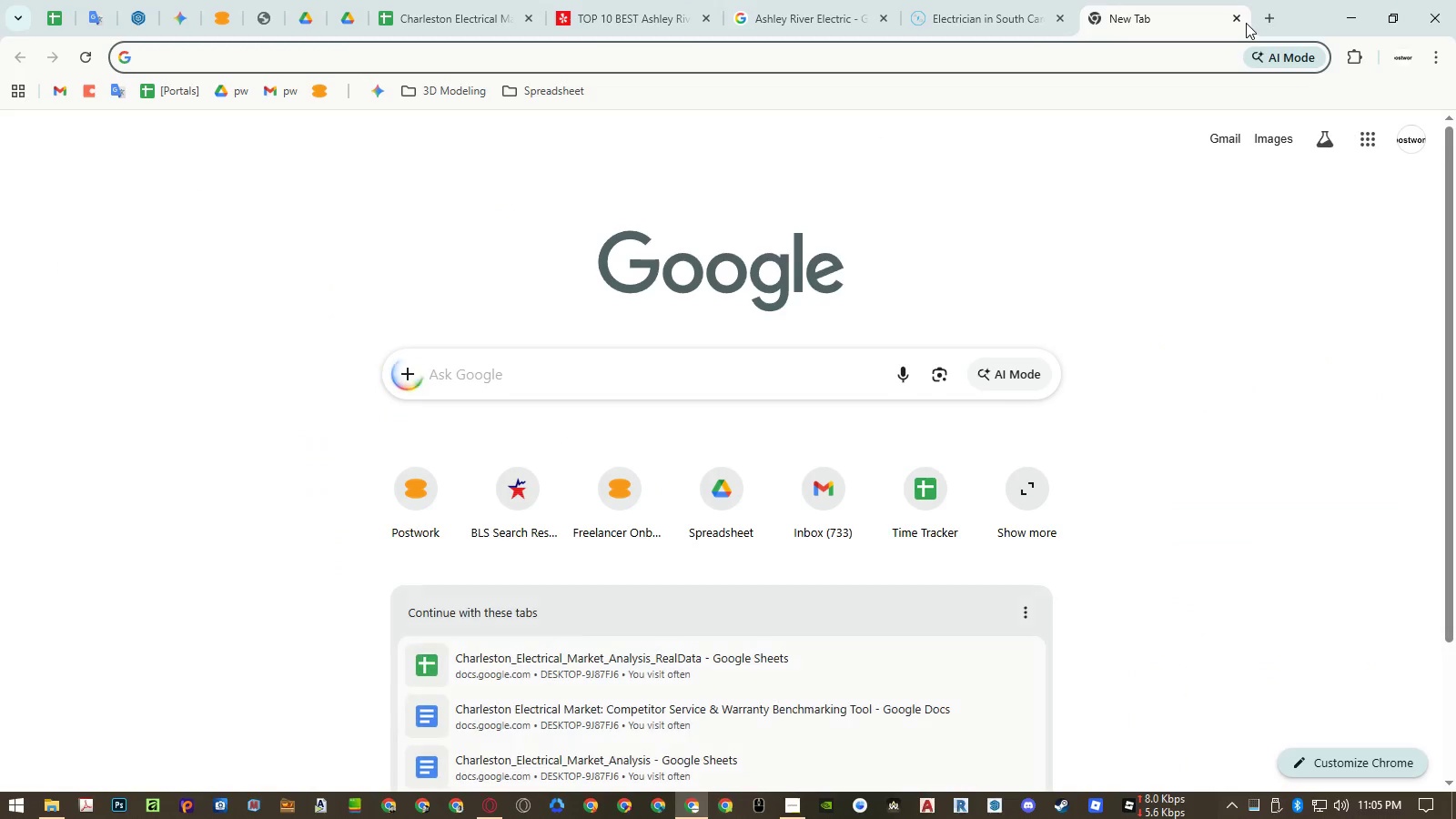 
type(google busine)
 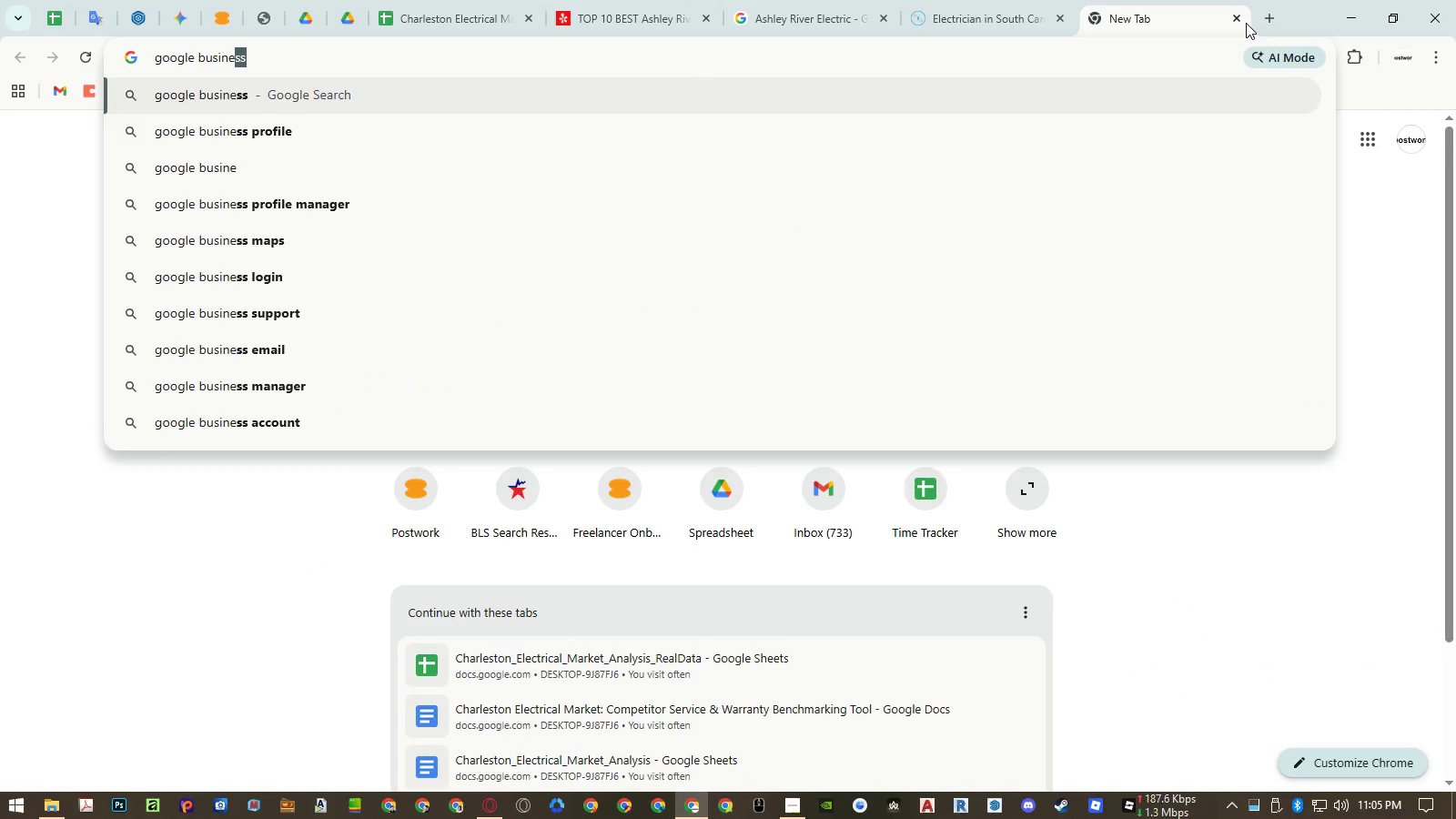 
key(Enter)
 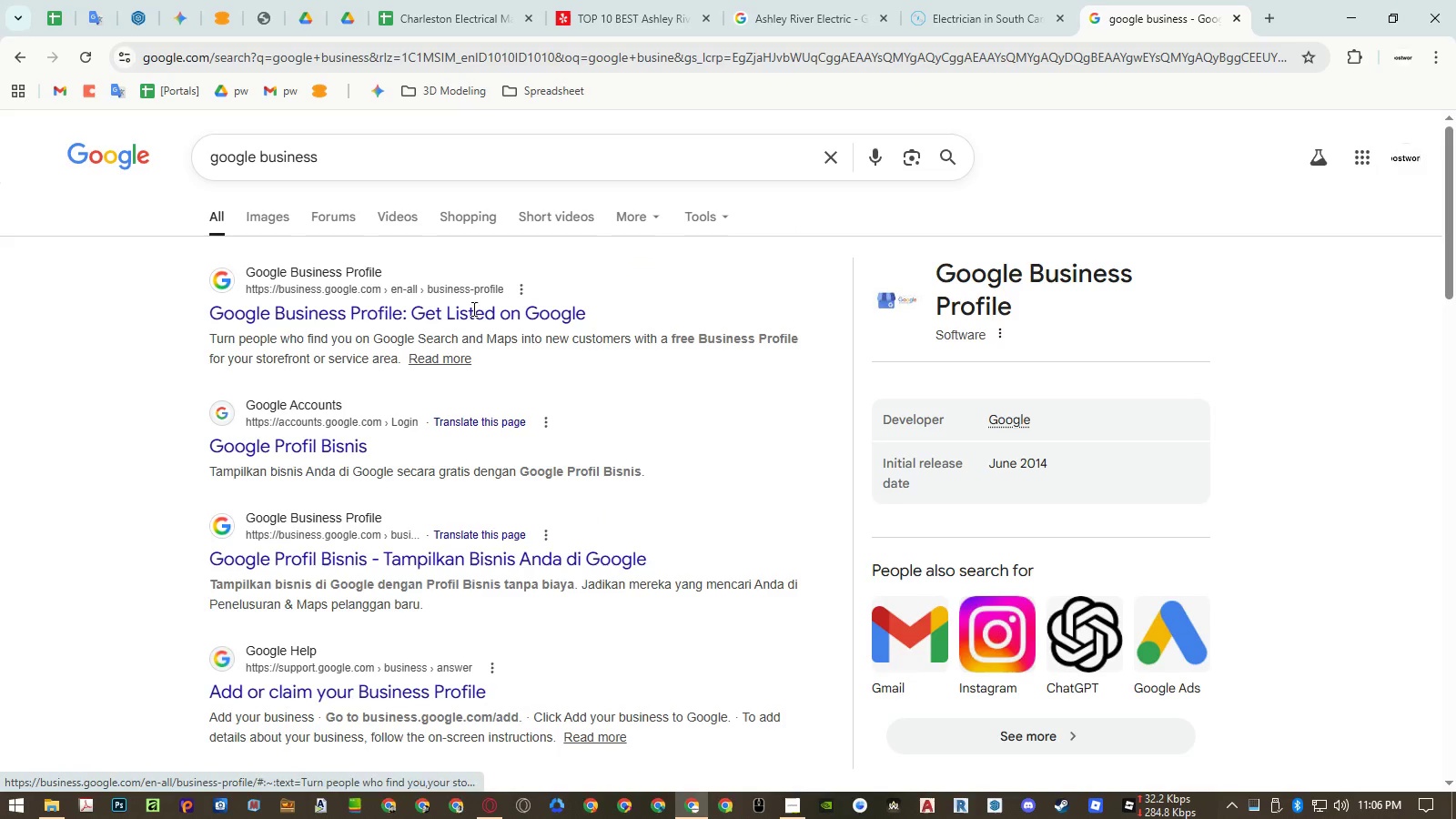 
wait(6.84)
 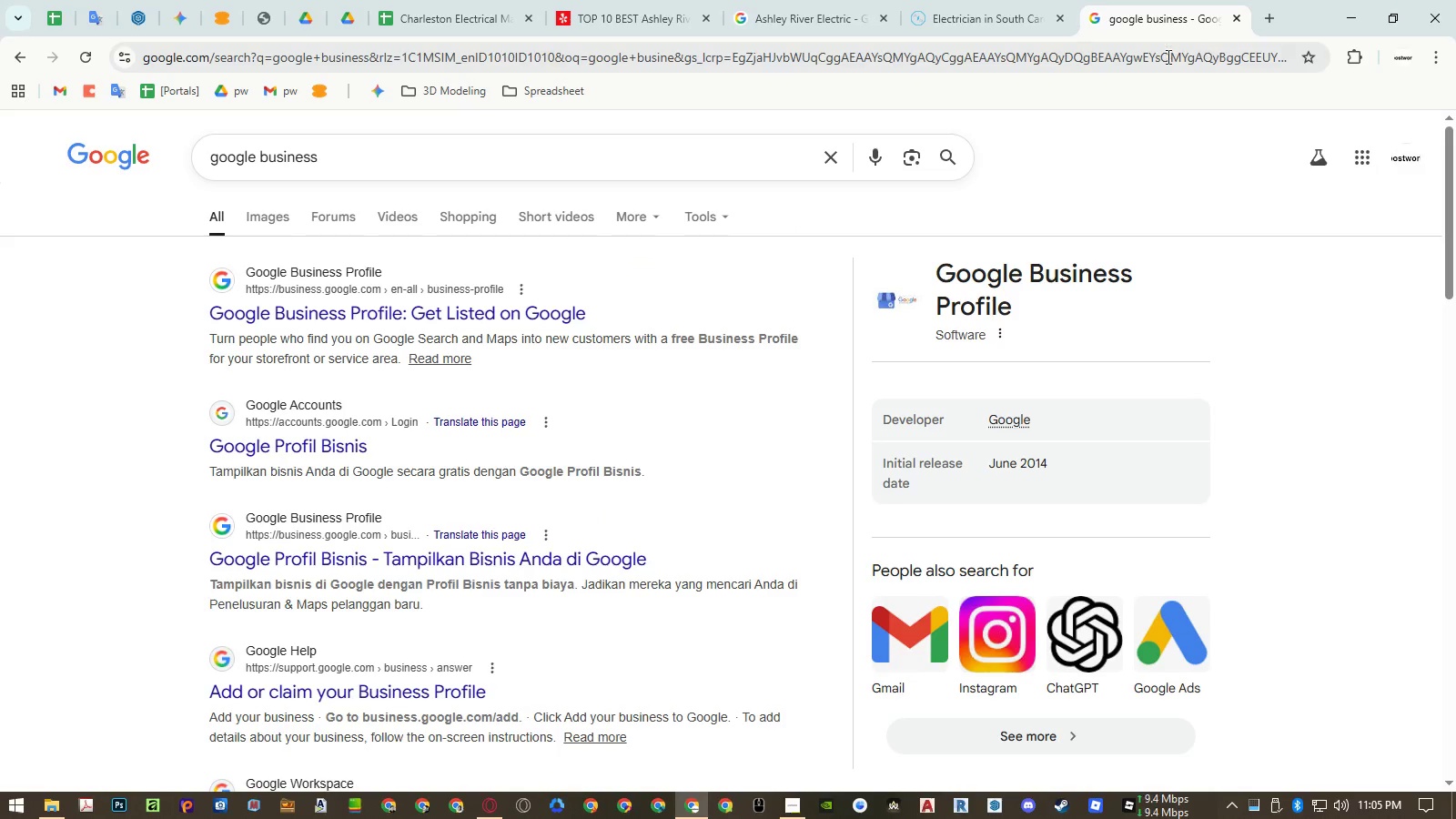 
double_click([553, 149])
 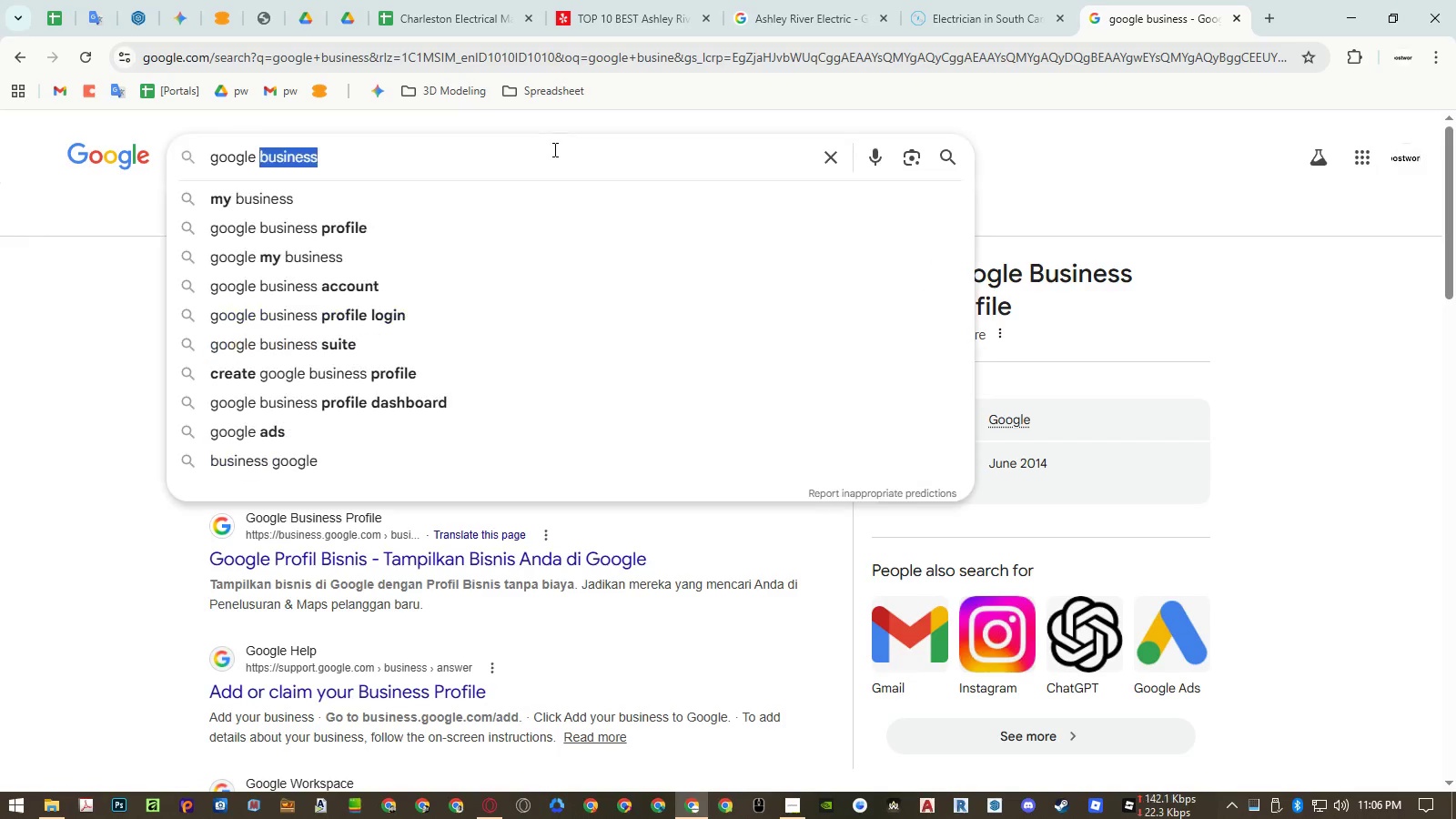 
triple_click([553, 149])
 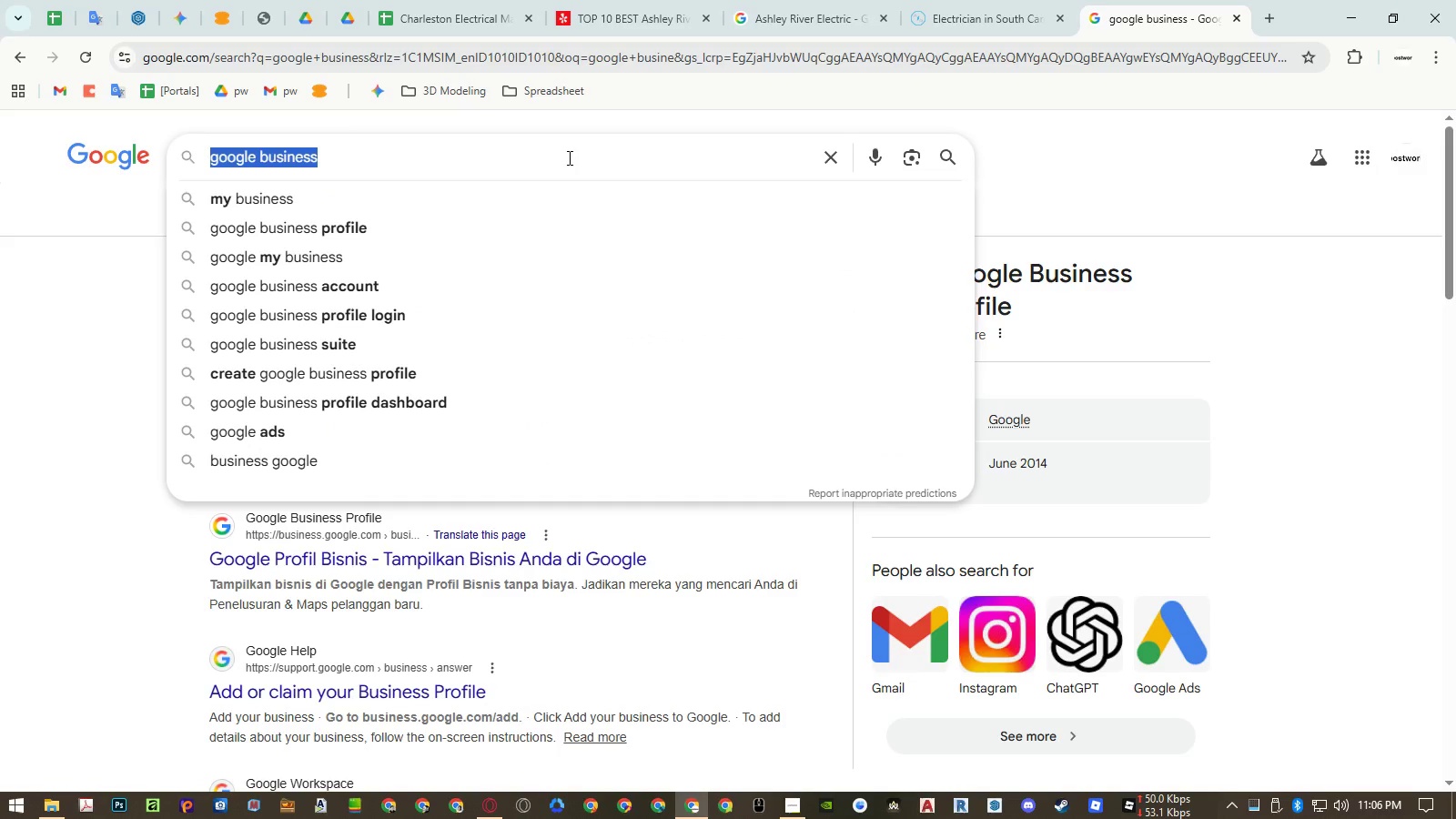 
key(Control+ControlLeft)
 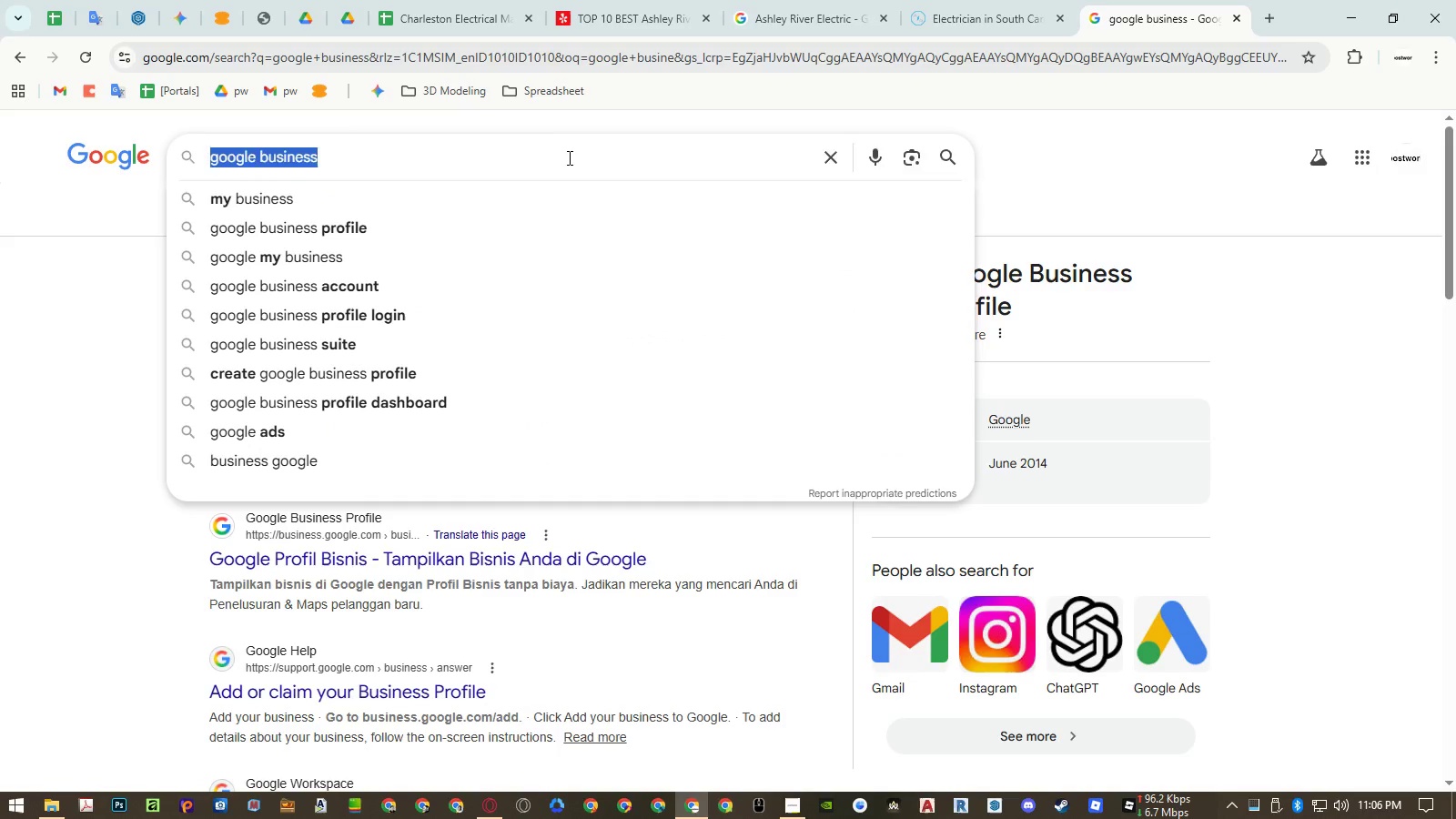 
key(Control+V)
 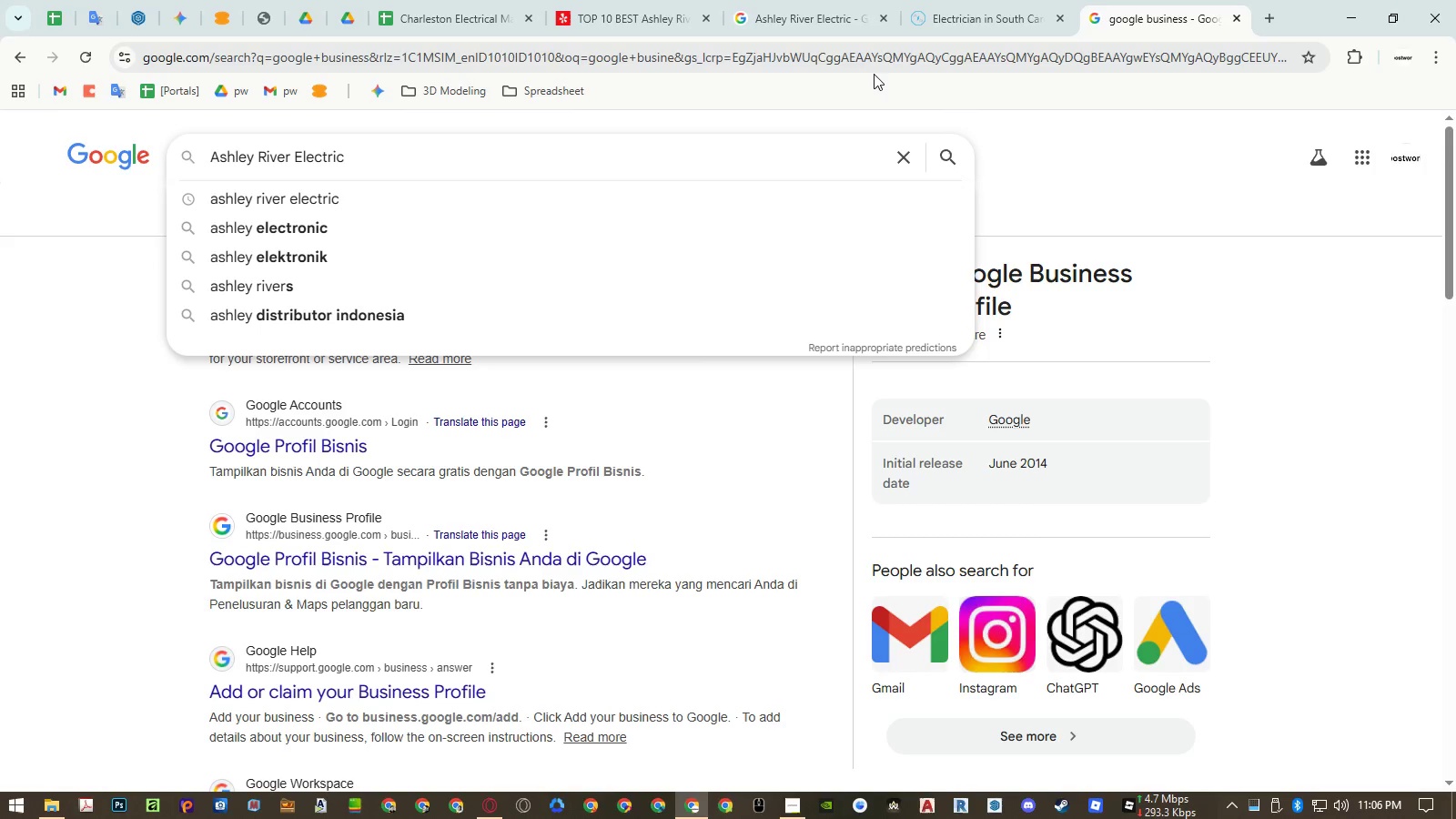 
wait(5.06)
 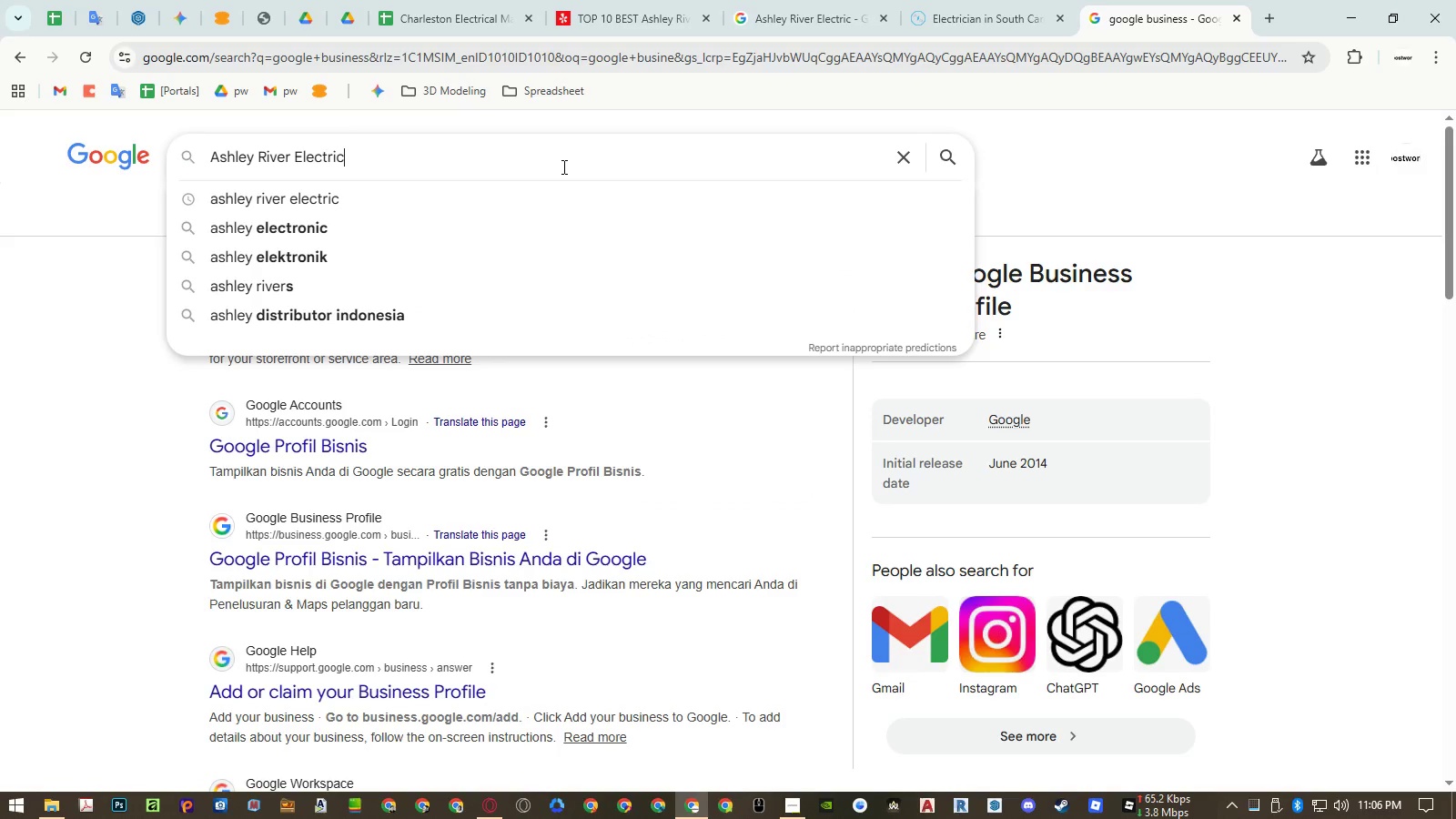 
left_click([1256, 247])
 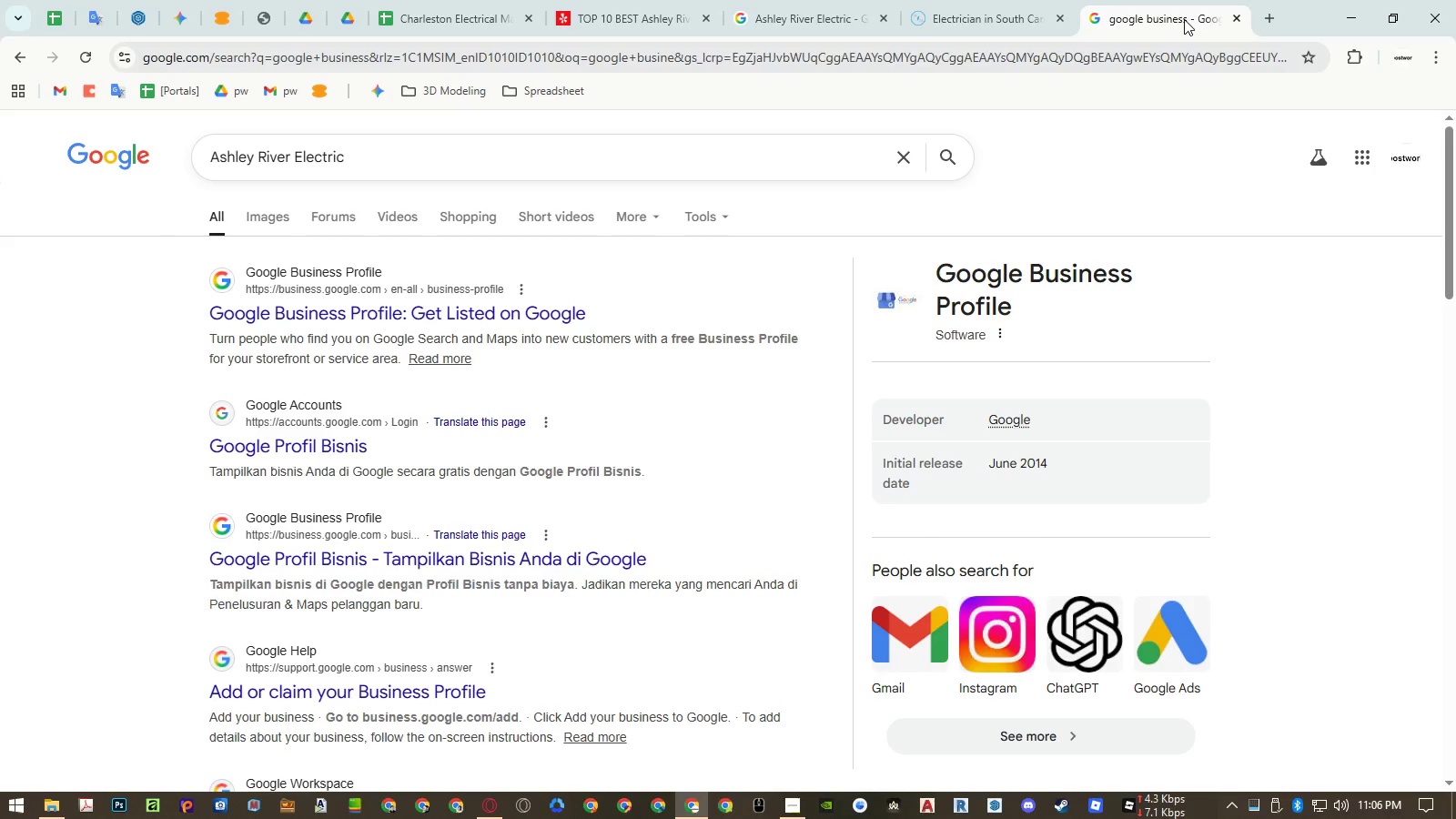 
middle_click([1184, 19])
 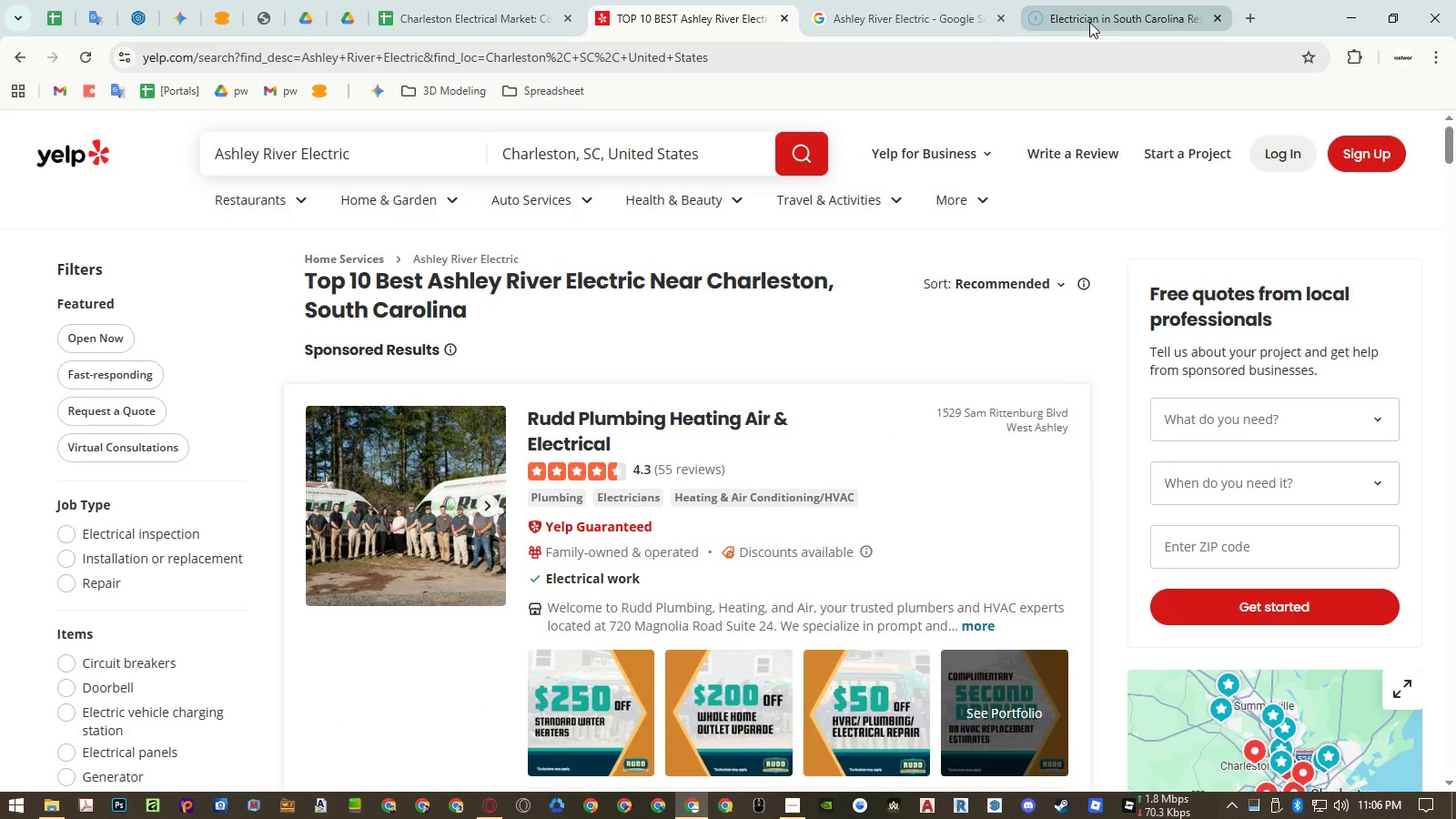 
left_click([1089, 22])
 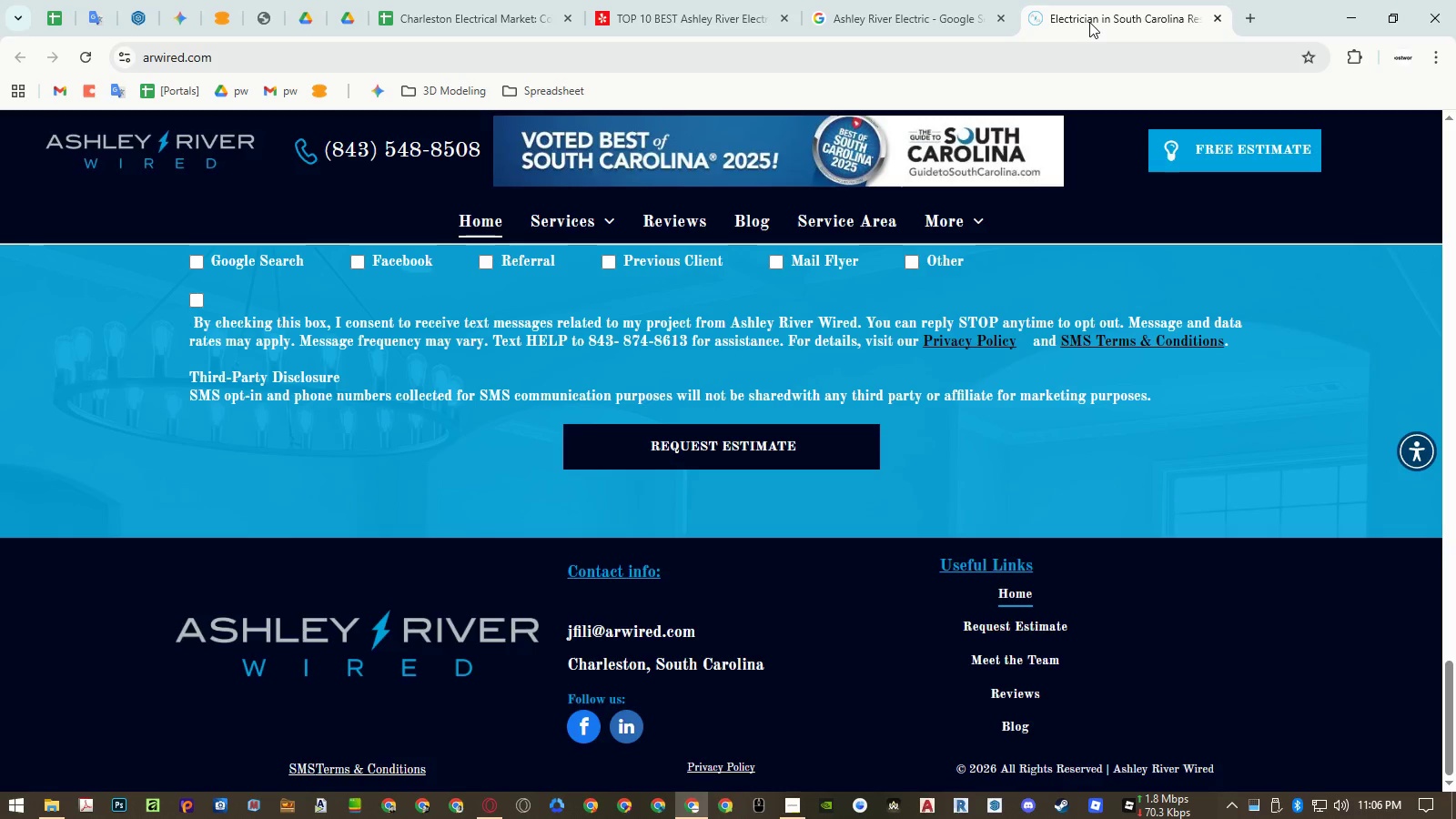 
middle_click([1089, 22])
 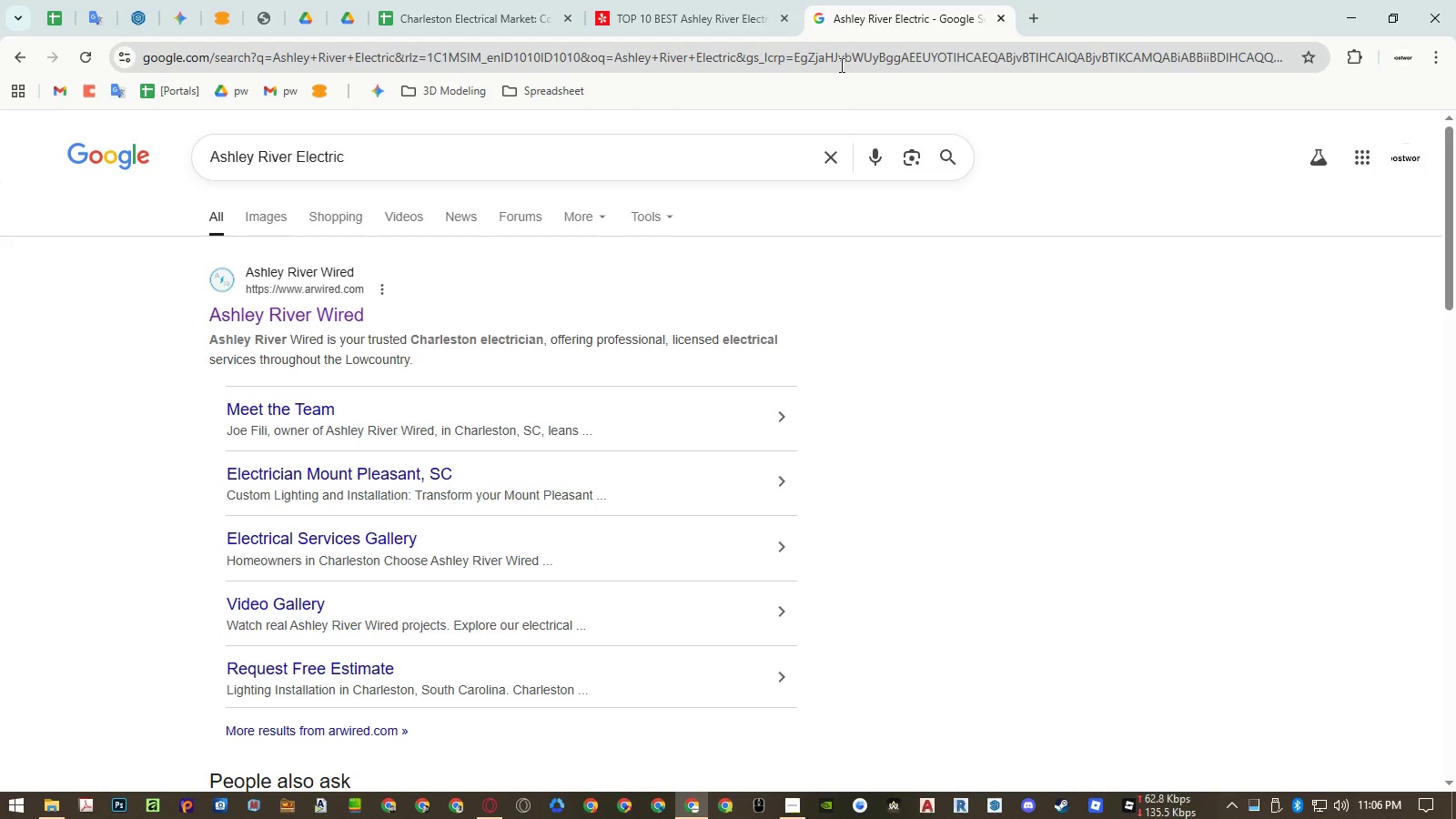 
left_click([935, 273])
 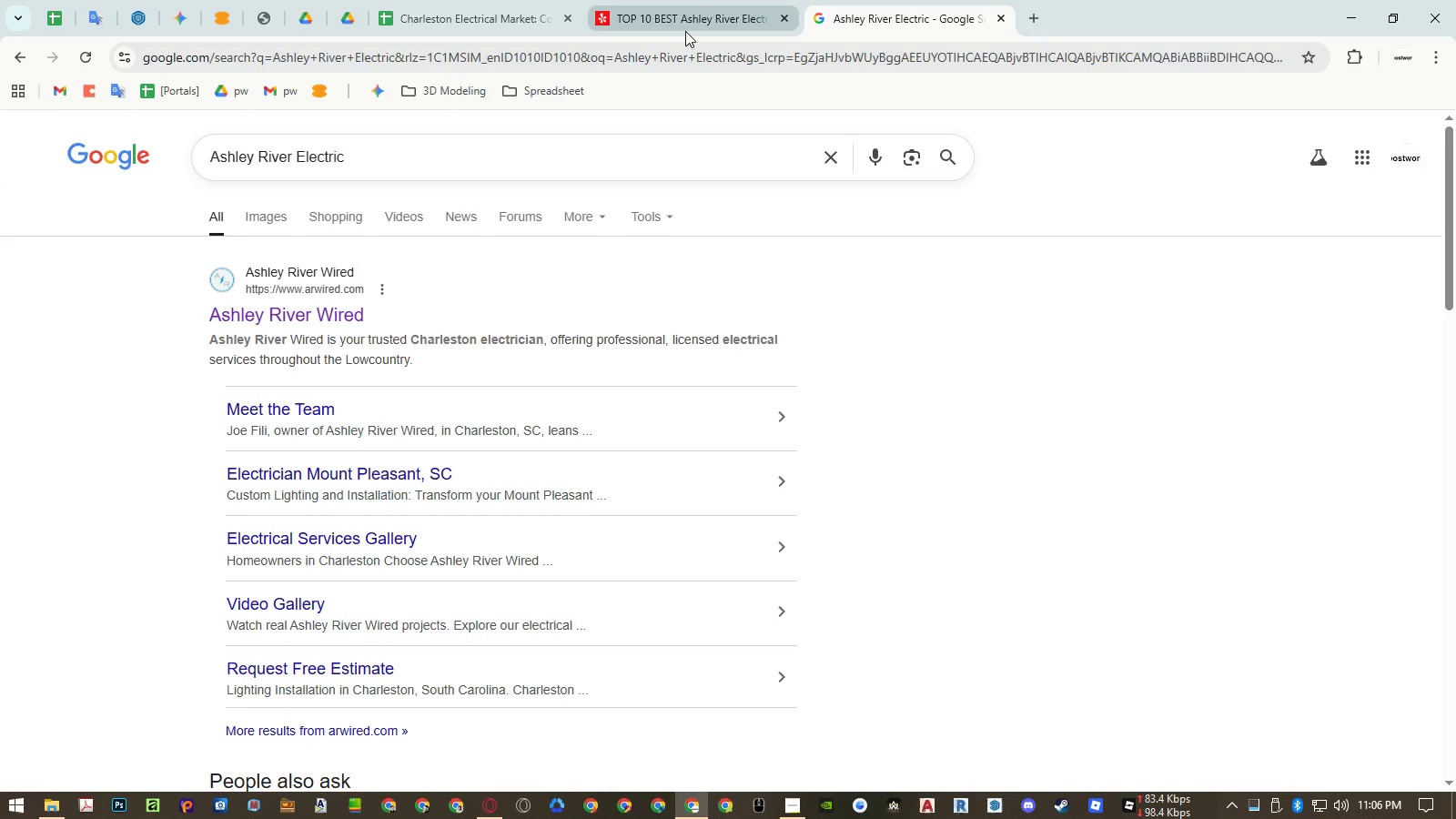 
left_click([685, 31])
 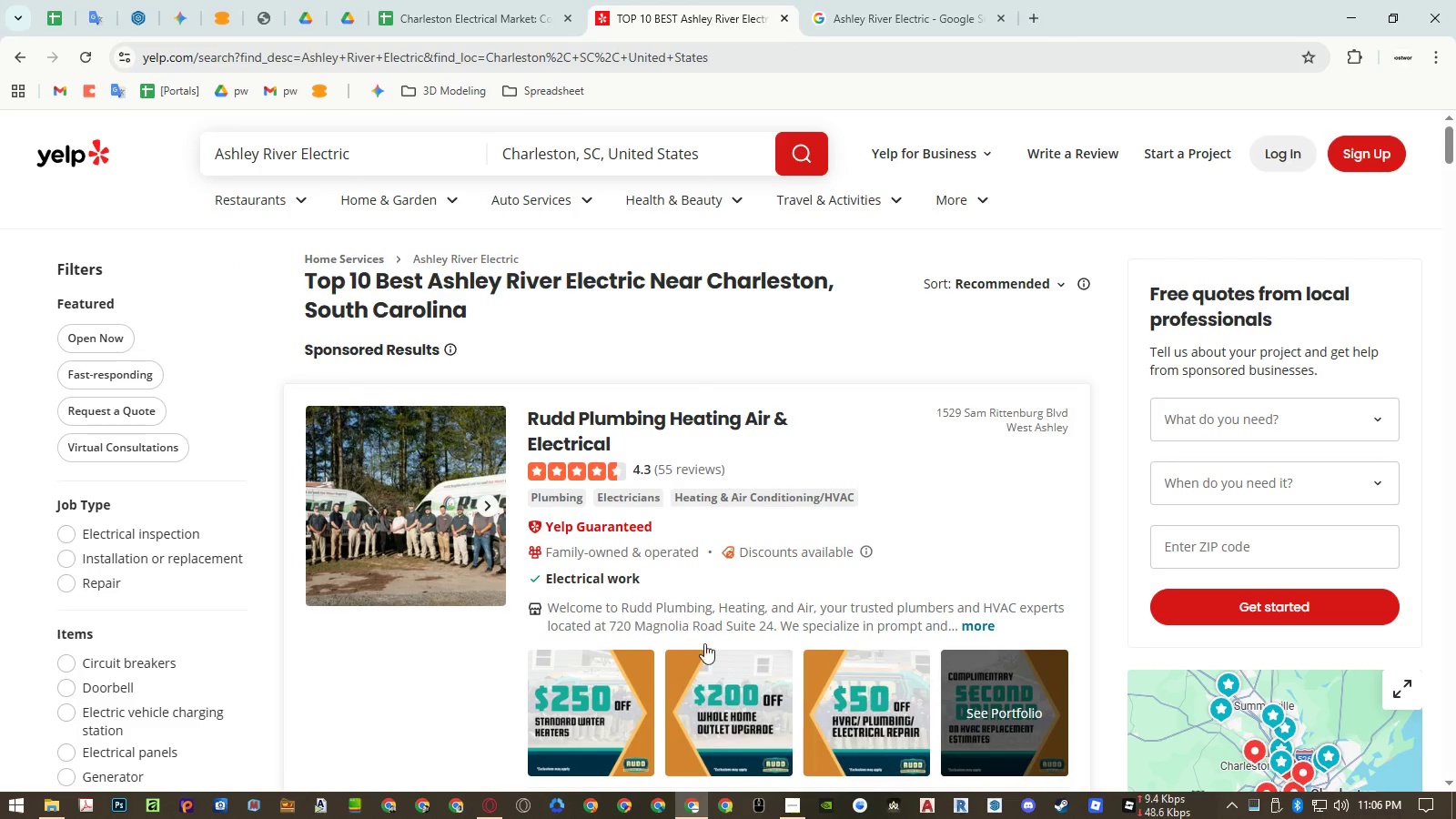 
left_click([503, 20])
 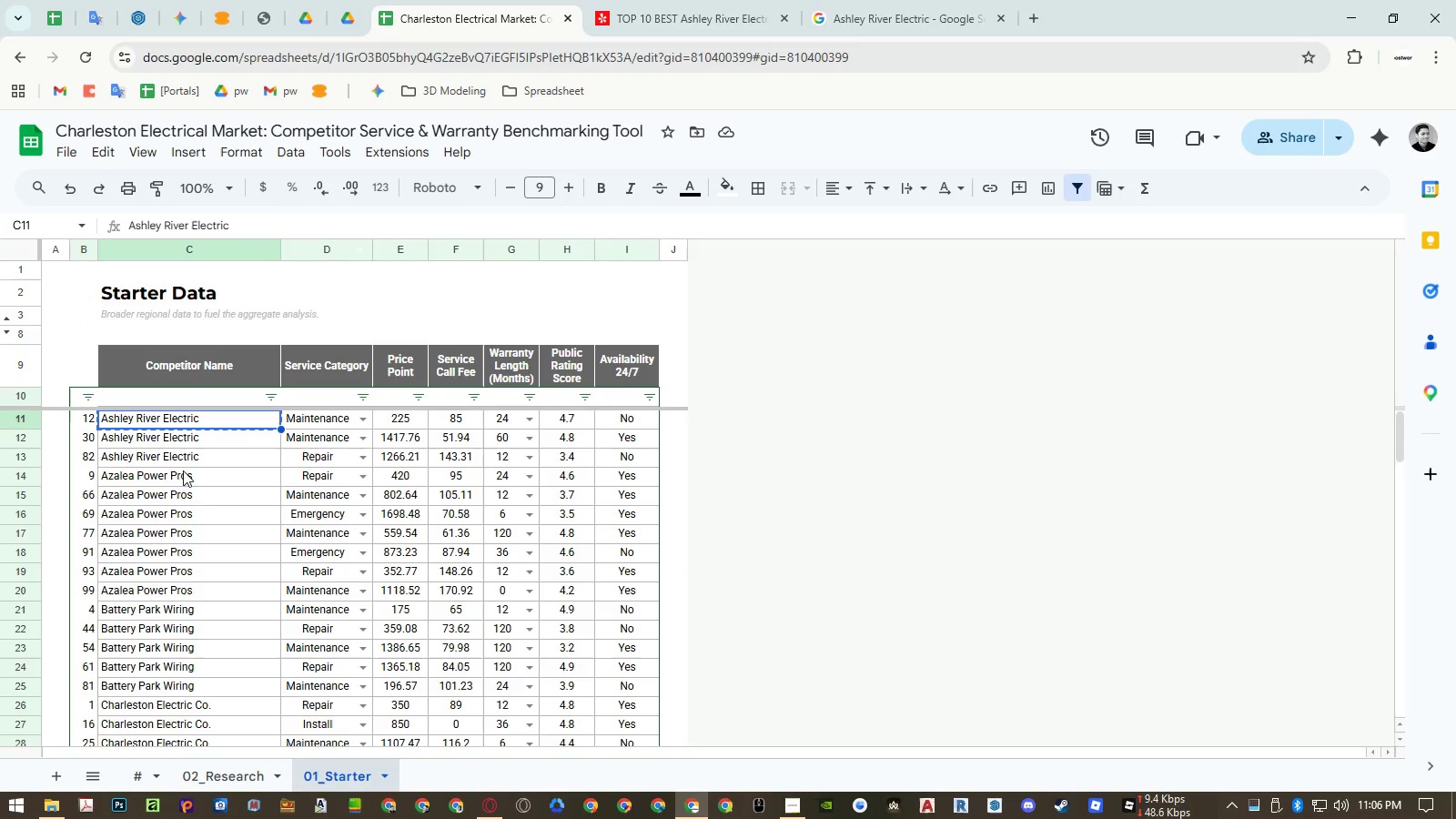 
left_click([180, 475])
 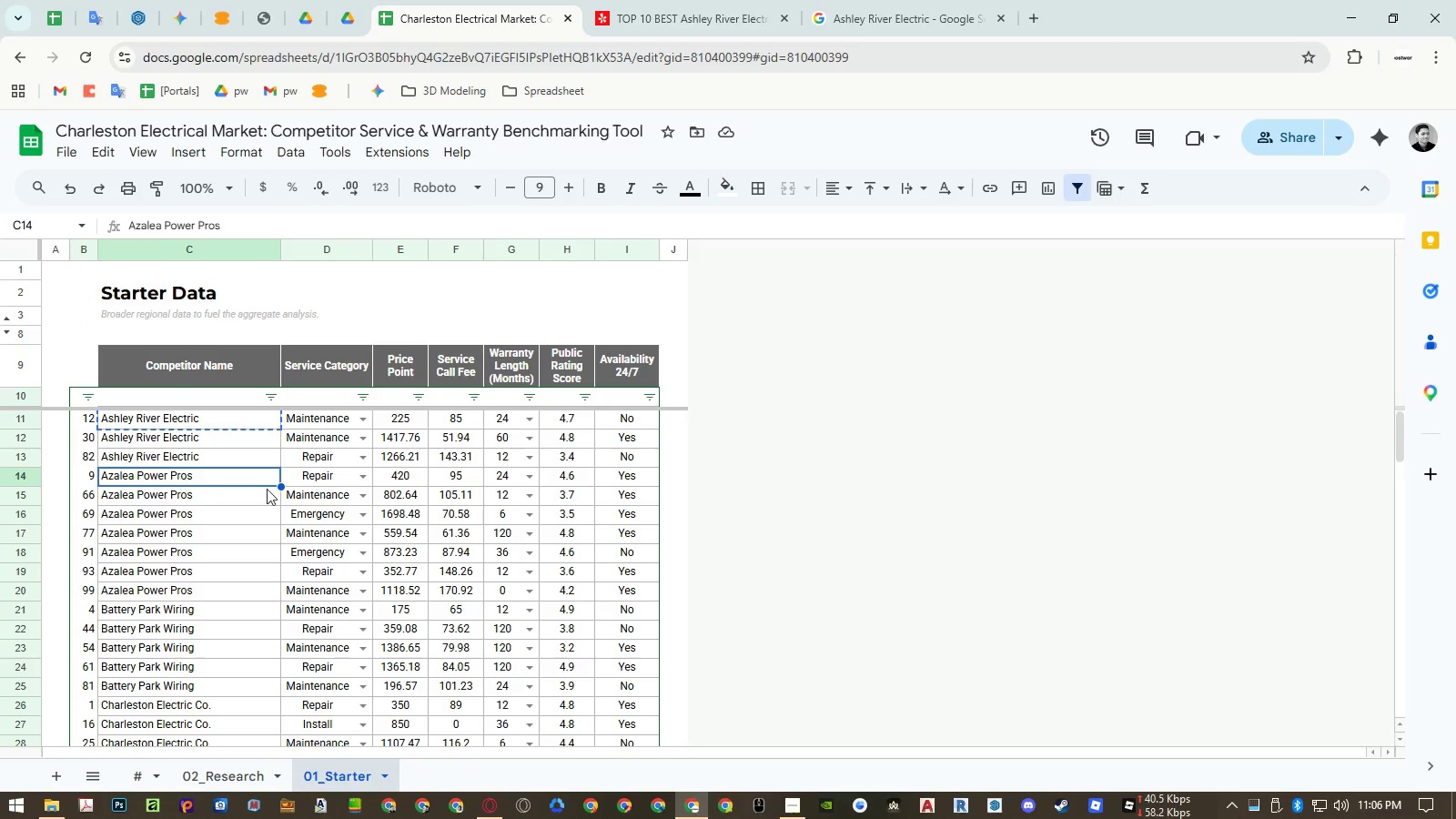 
key(Control+ControlLeft)
 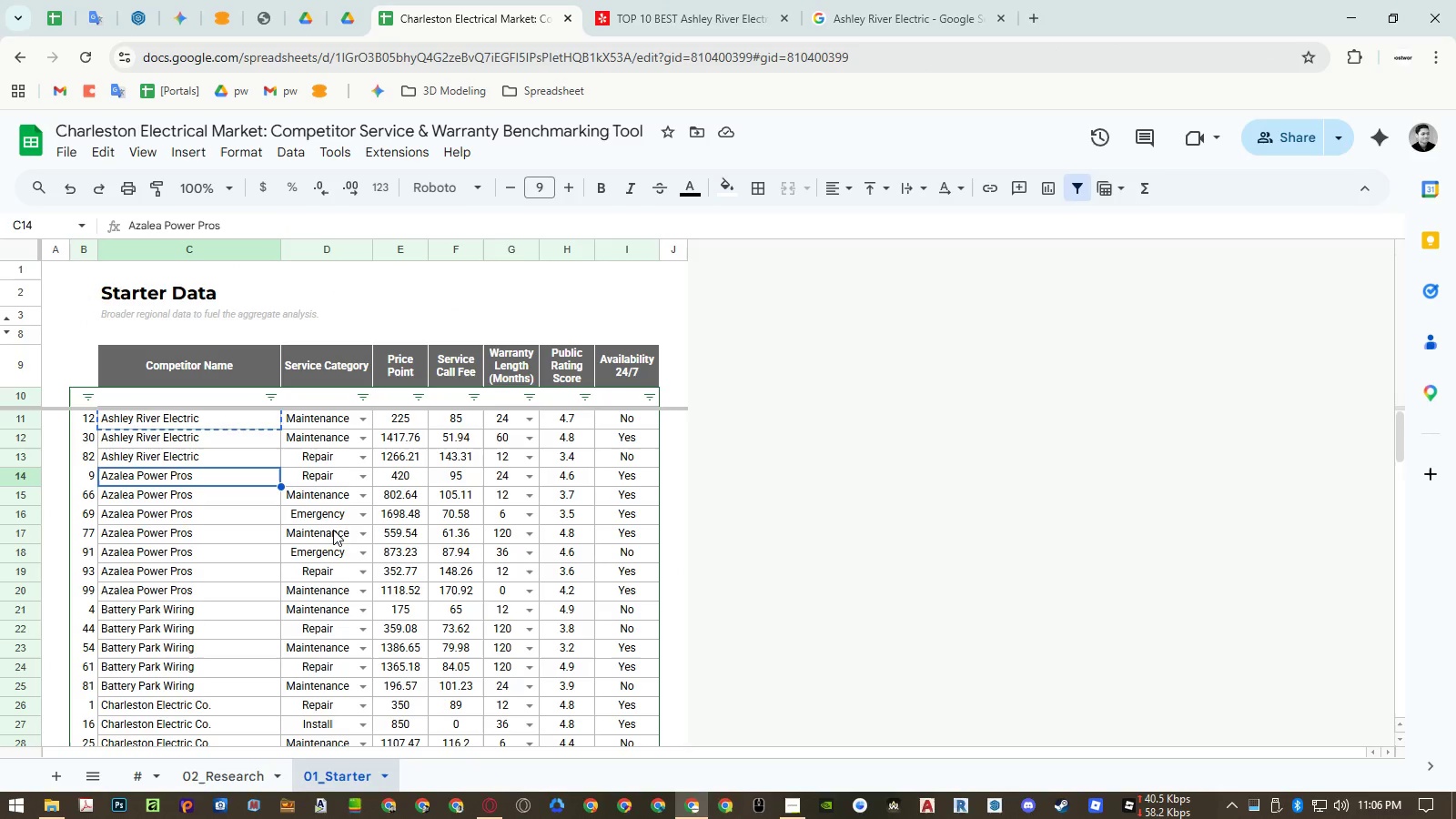 
key(Control+C)
 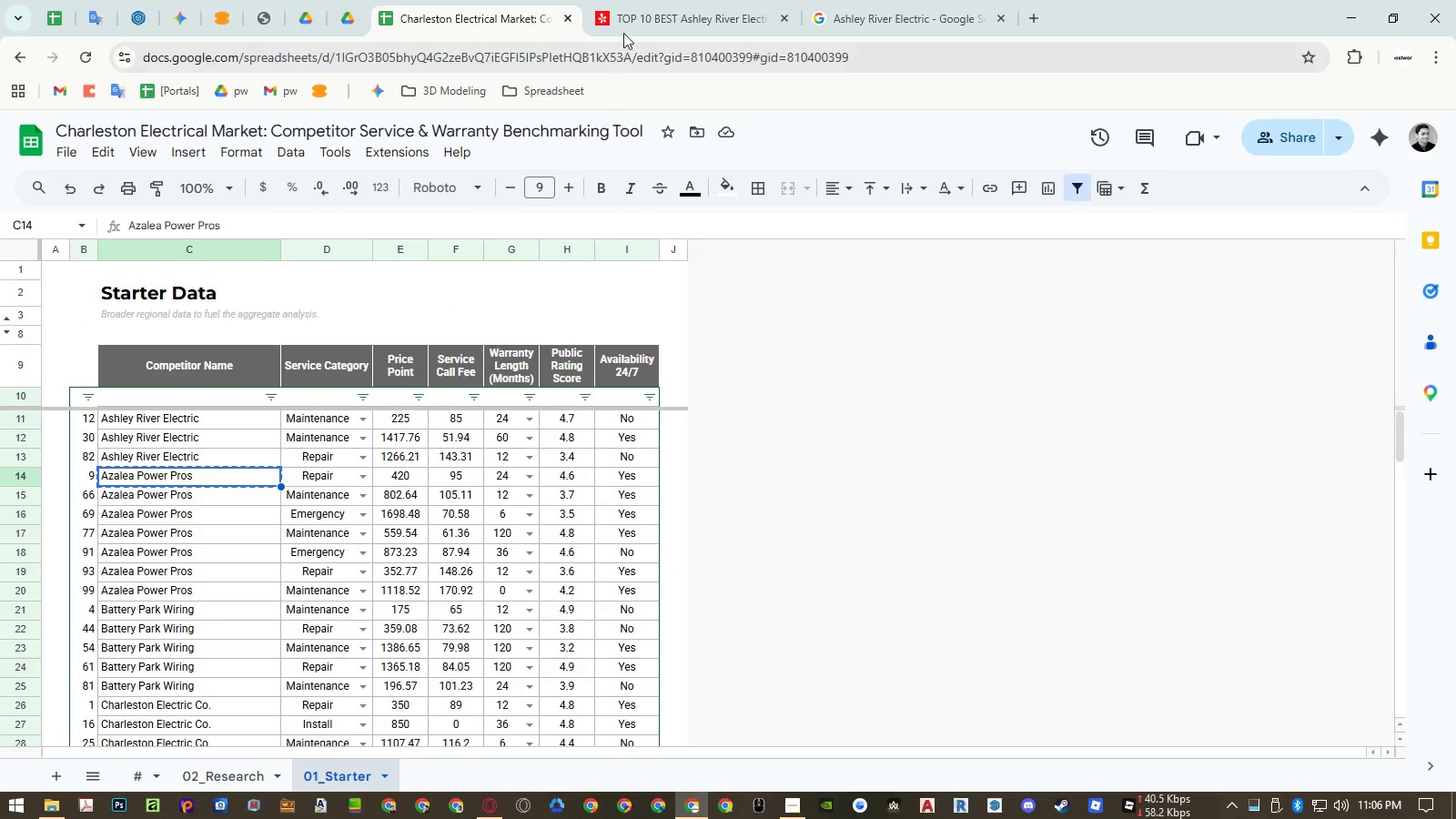 
left_click([634, 15])